 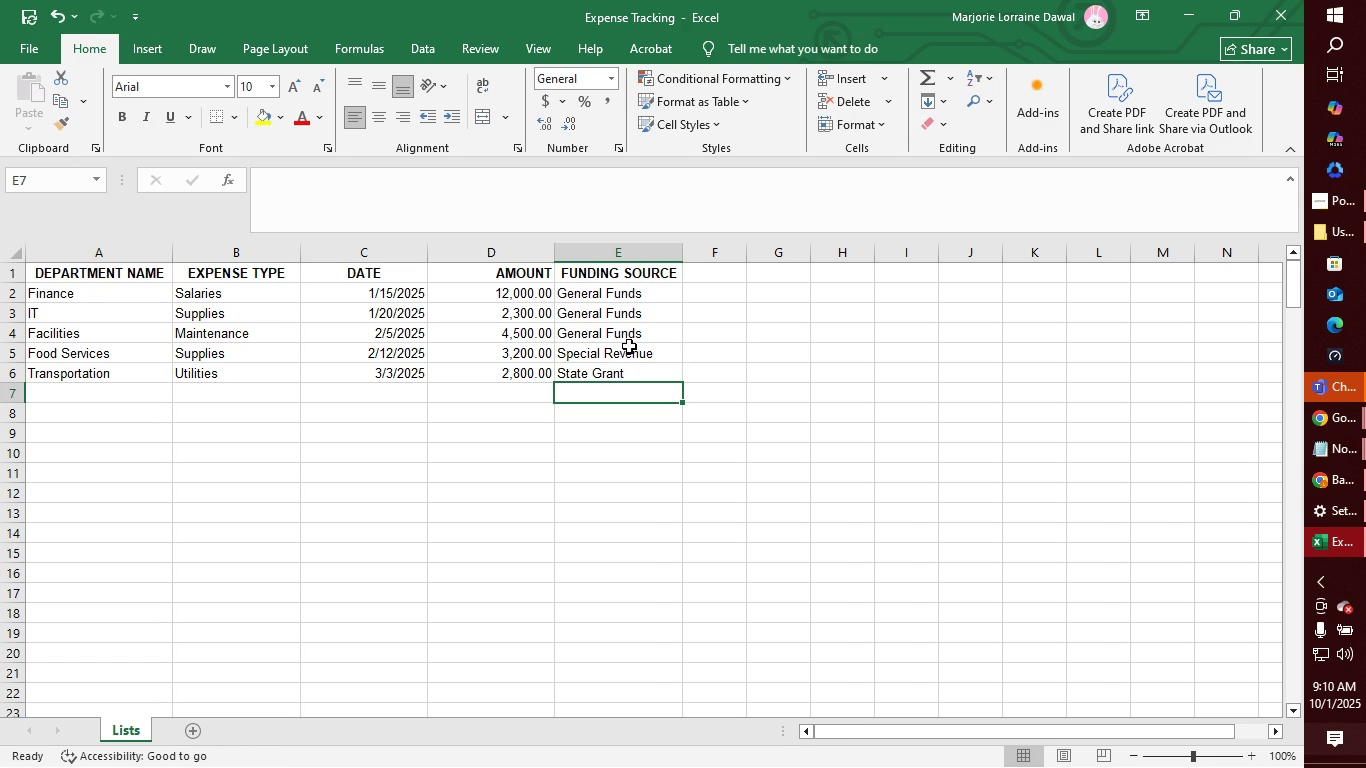 
left_click([94, 272])
 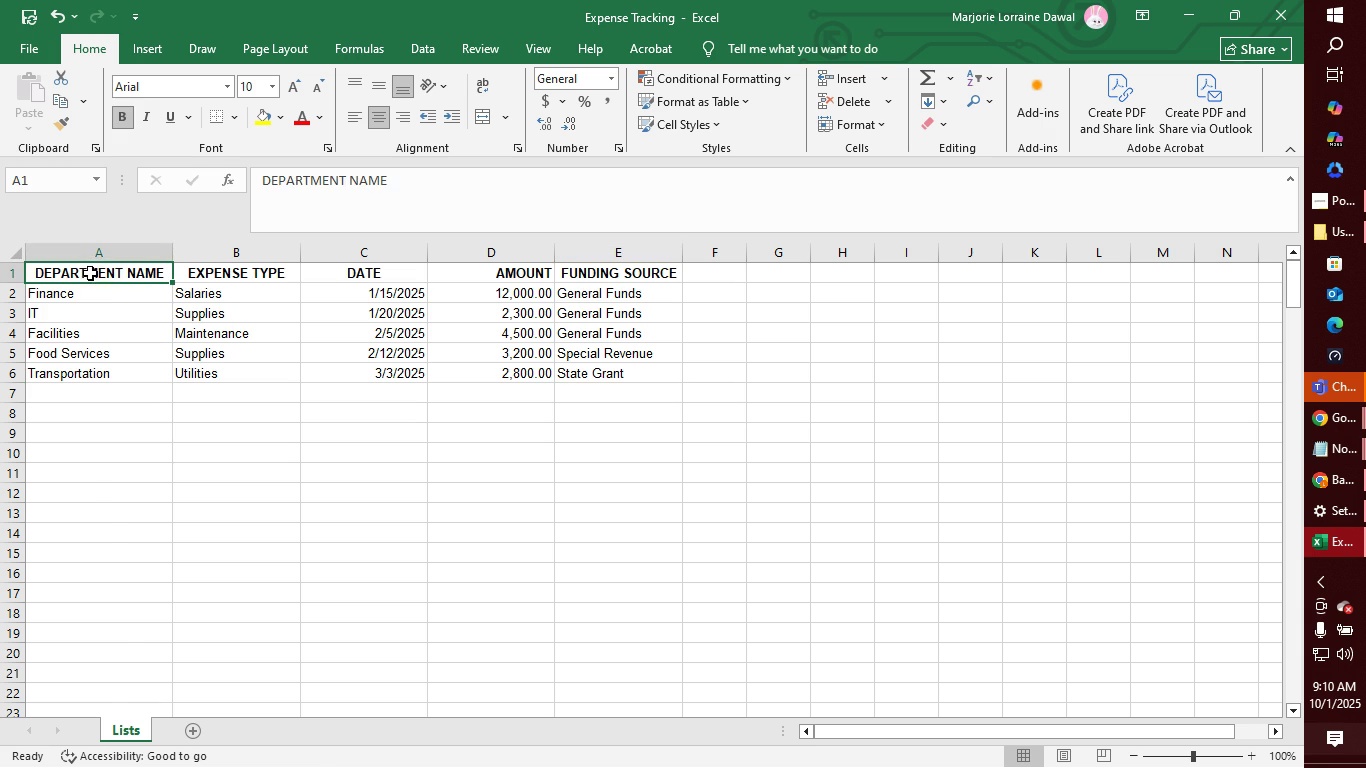 
right_click([90, 273])
 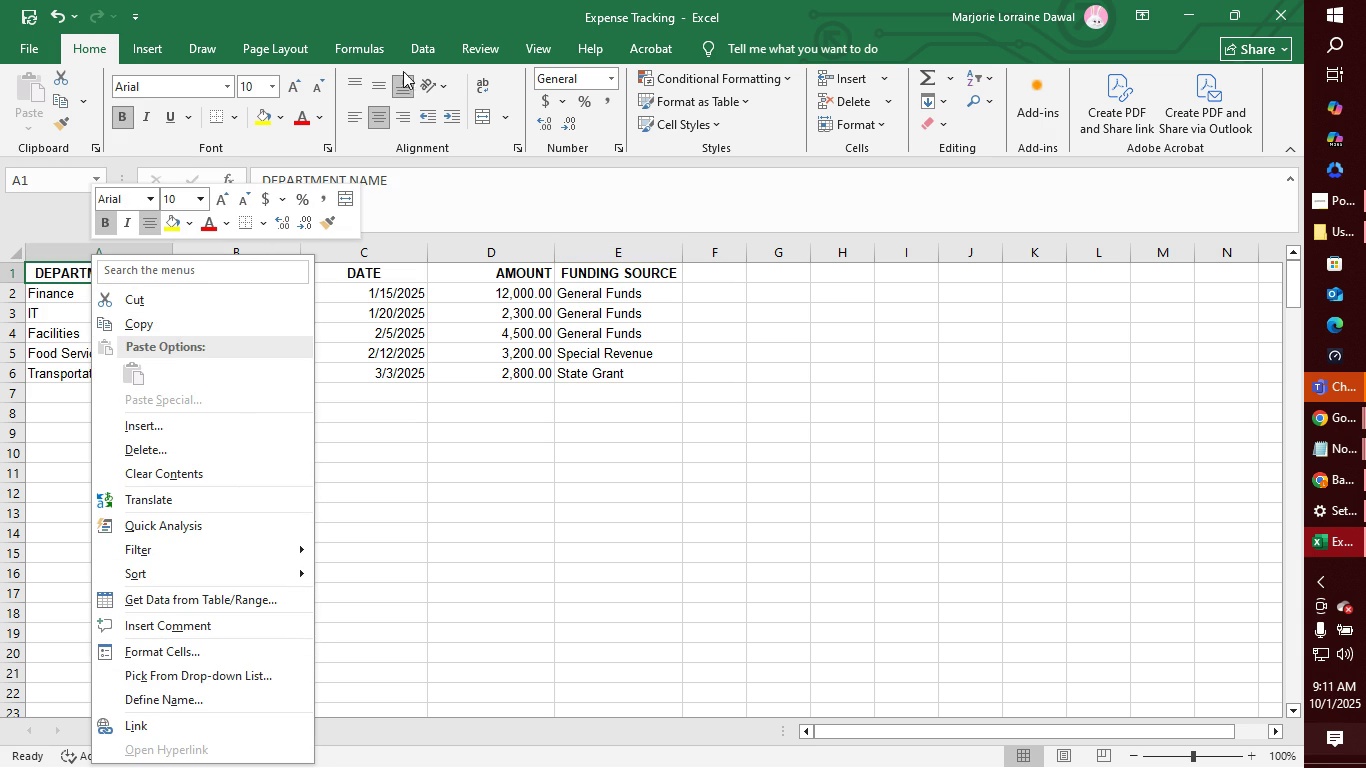 
left_click([422, 48])
 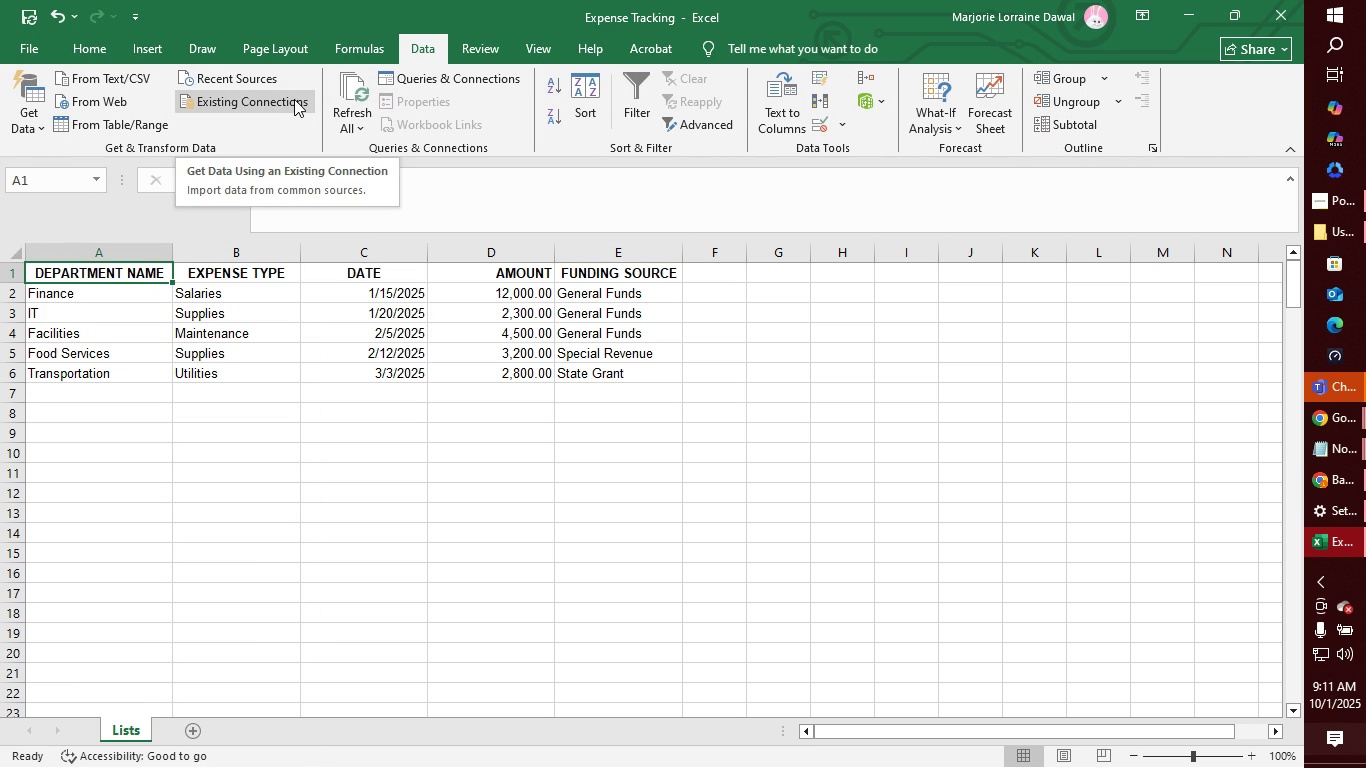 
wait(5.46)
 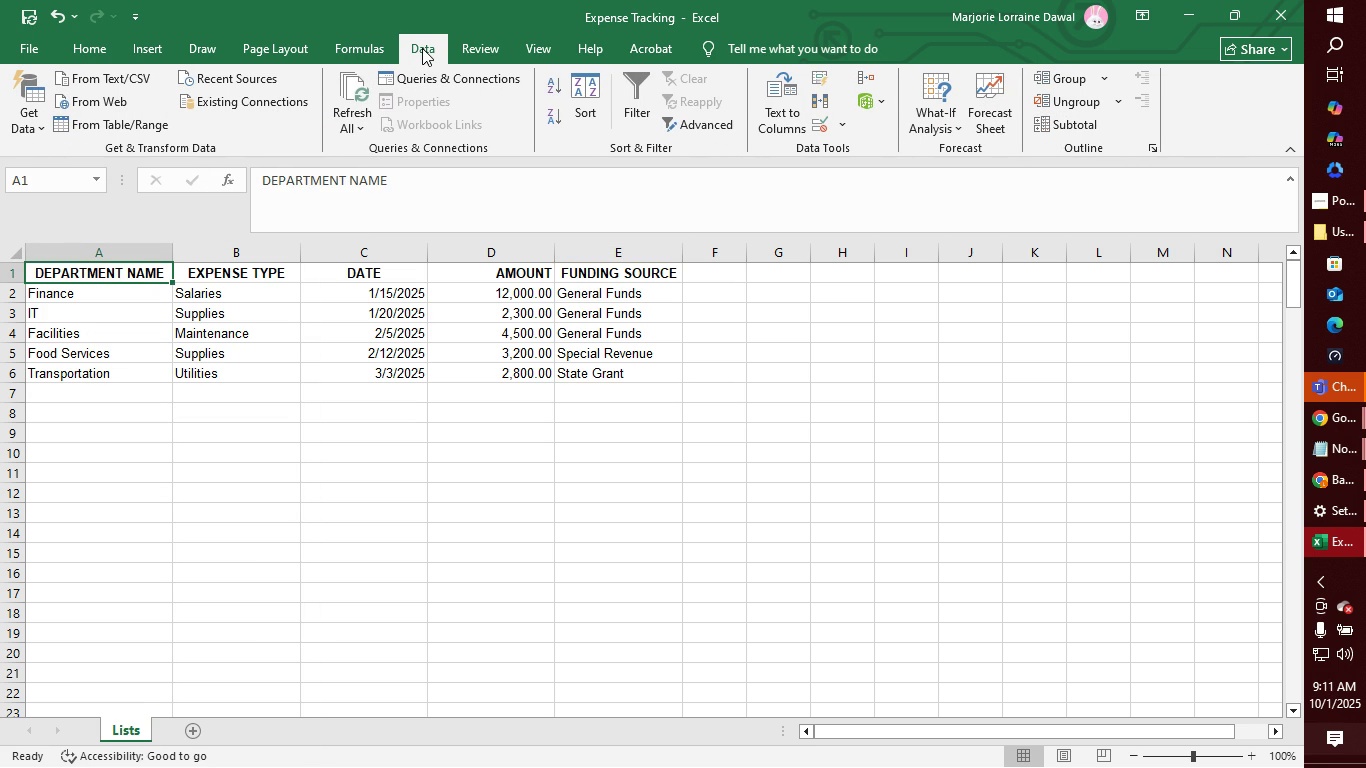 
left_click([294, 99])
 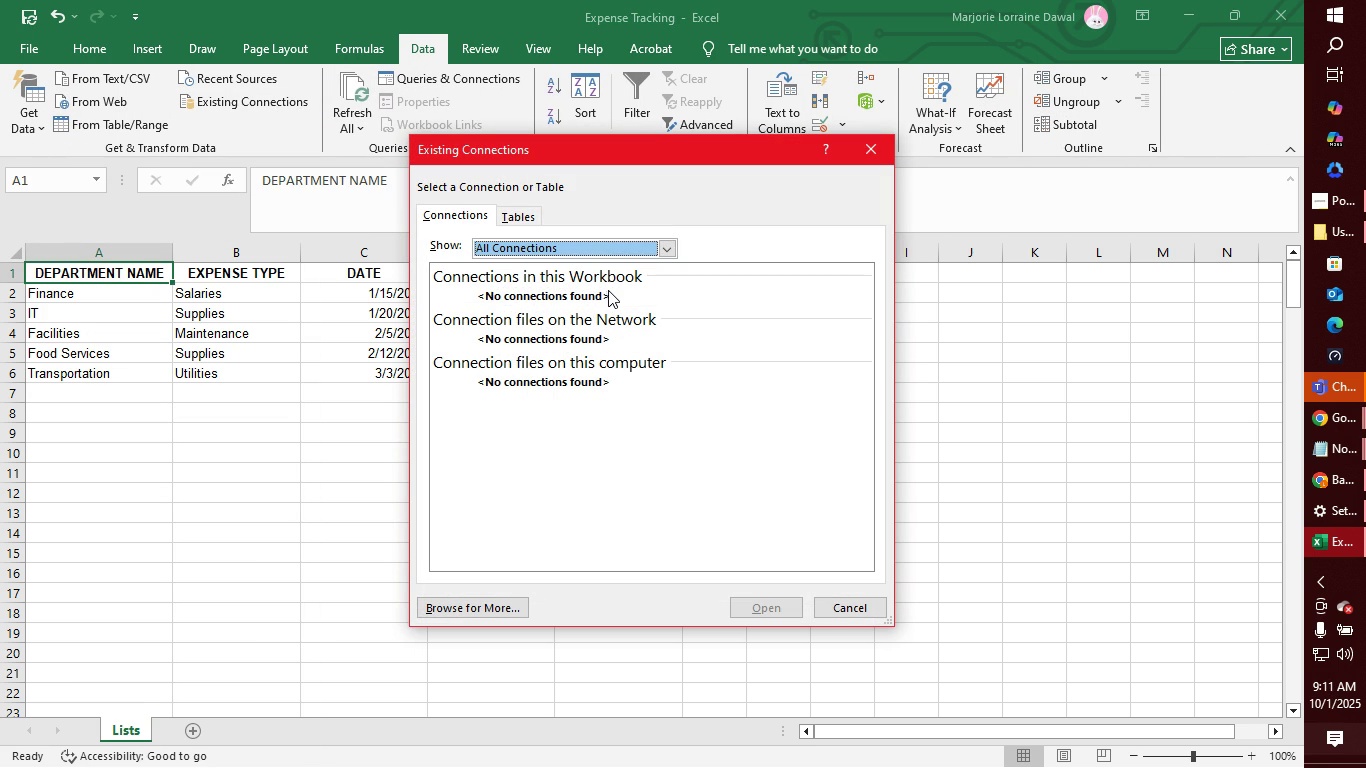 
left_click([608, 290])
 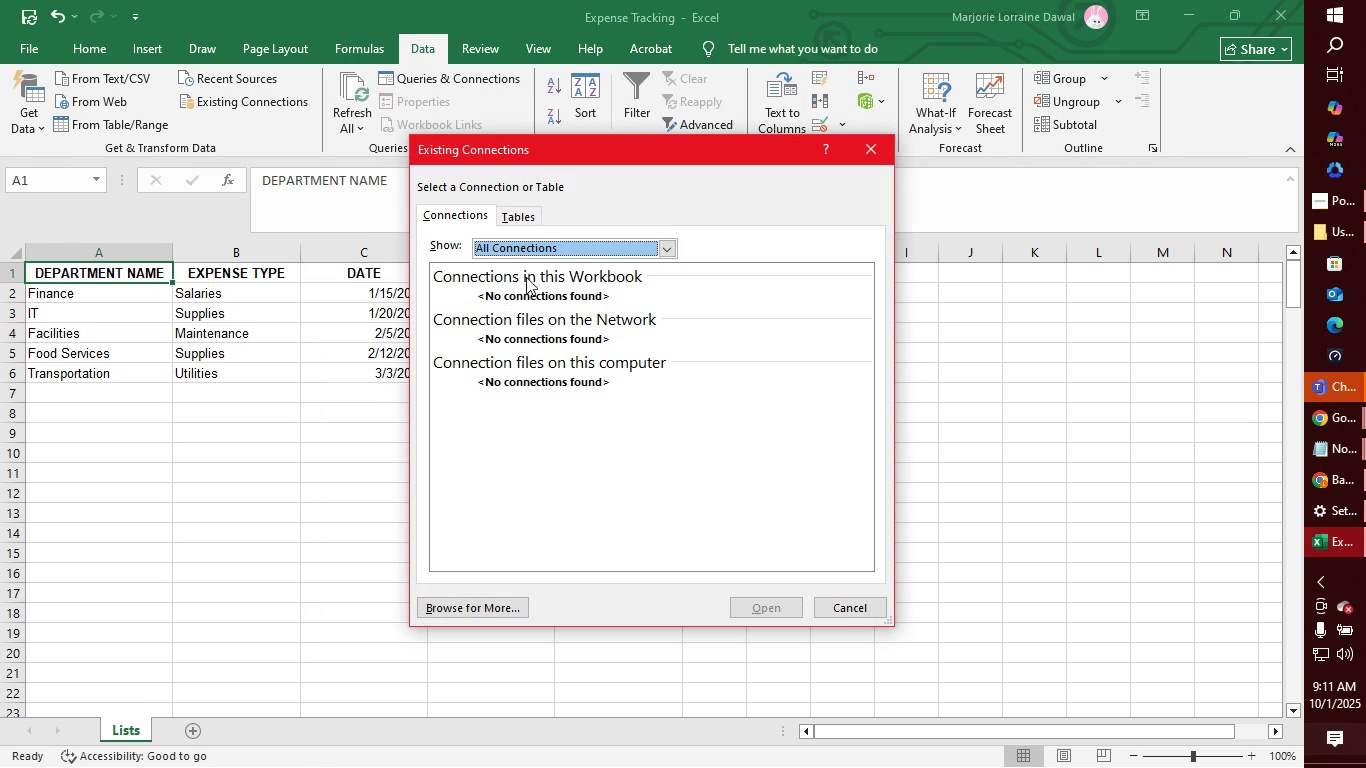 
double_click([526, 284])
 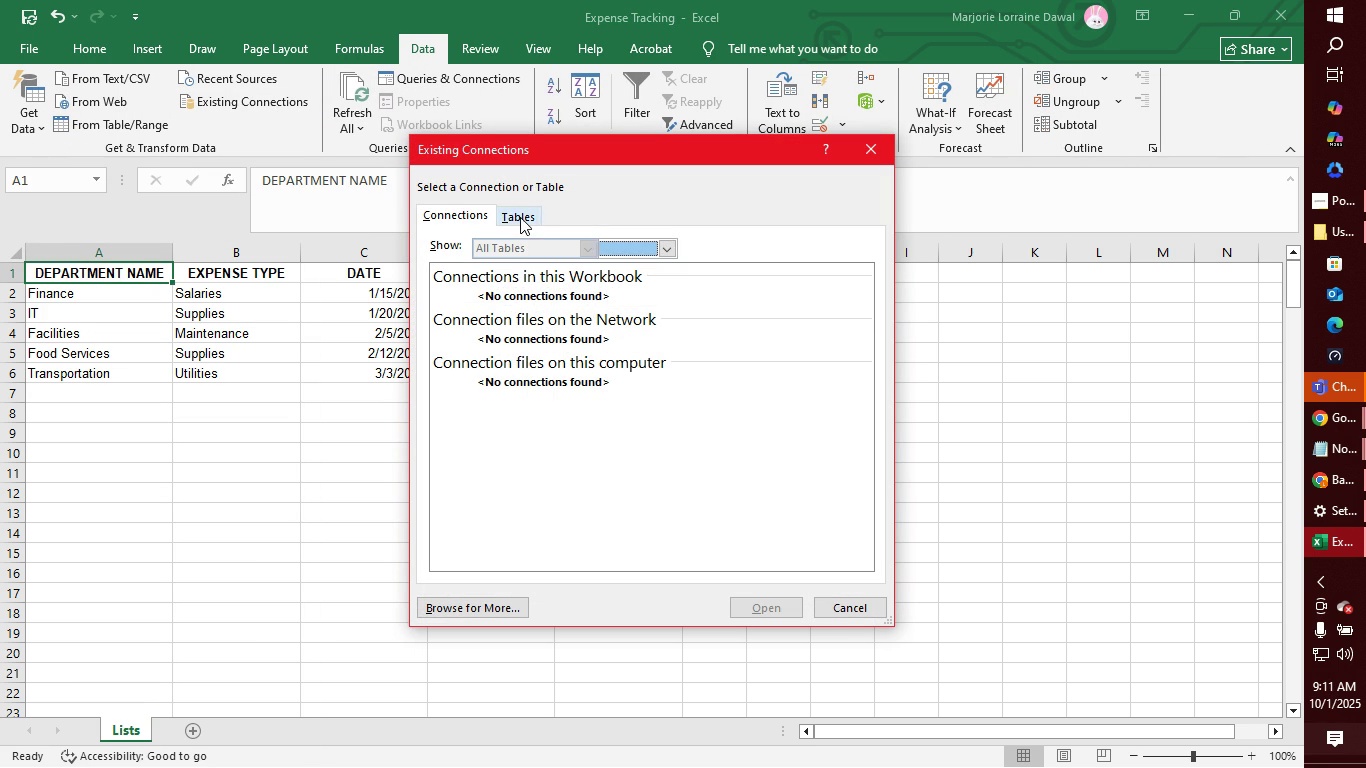 
left_click([520, 217])
 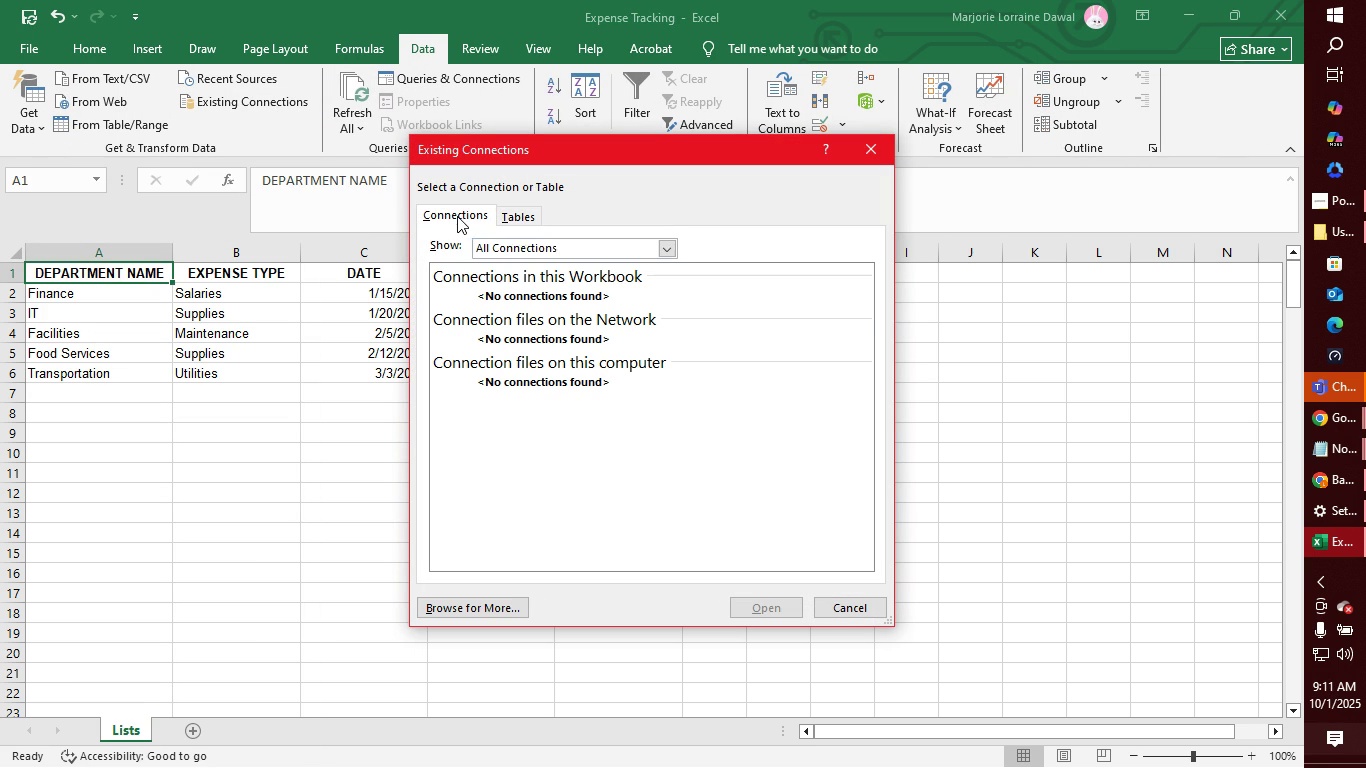 
left_click([457, 216])
 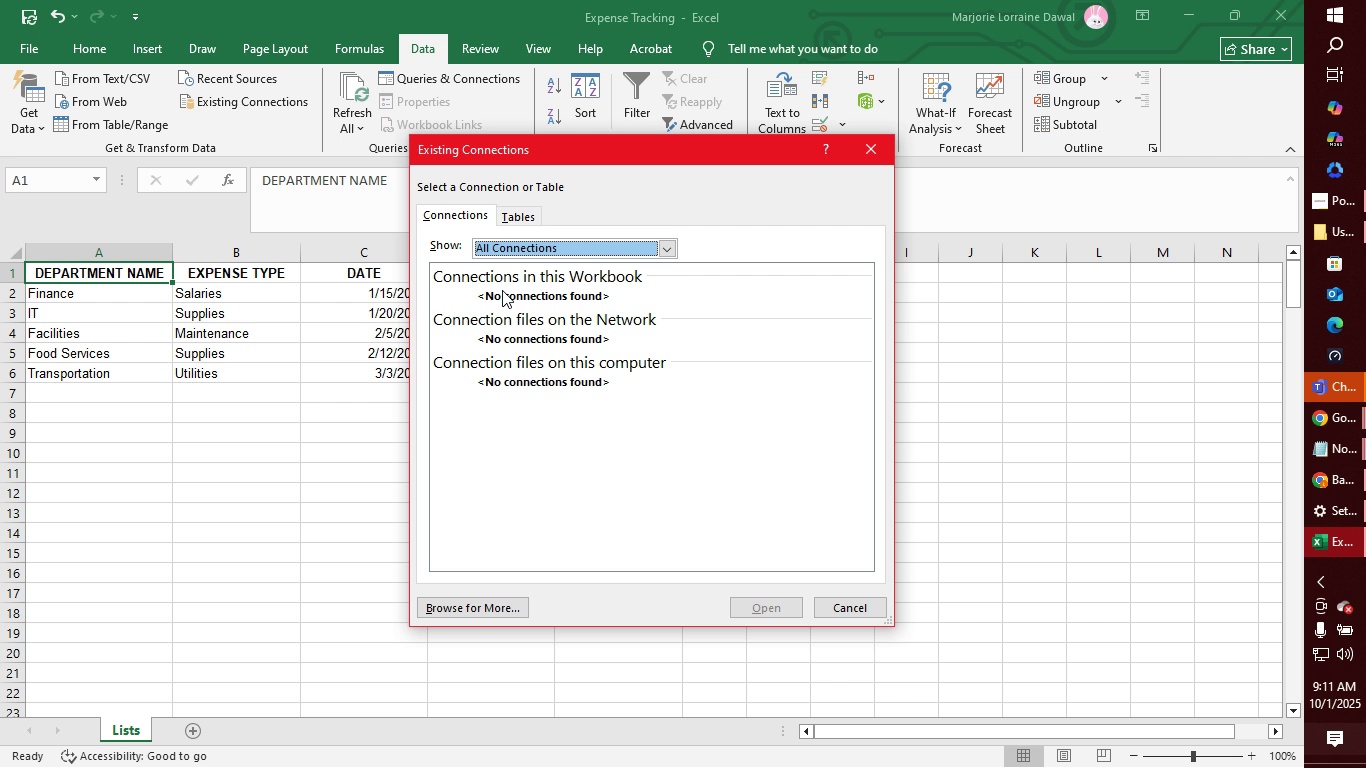 
double_click([502, 290])
 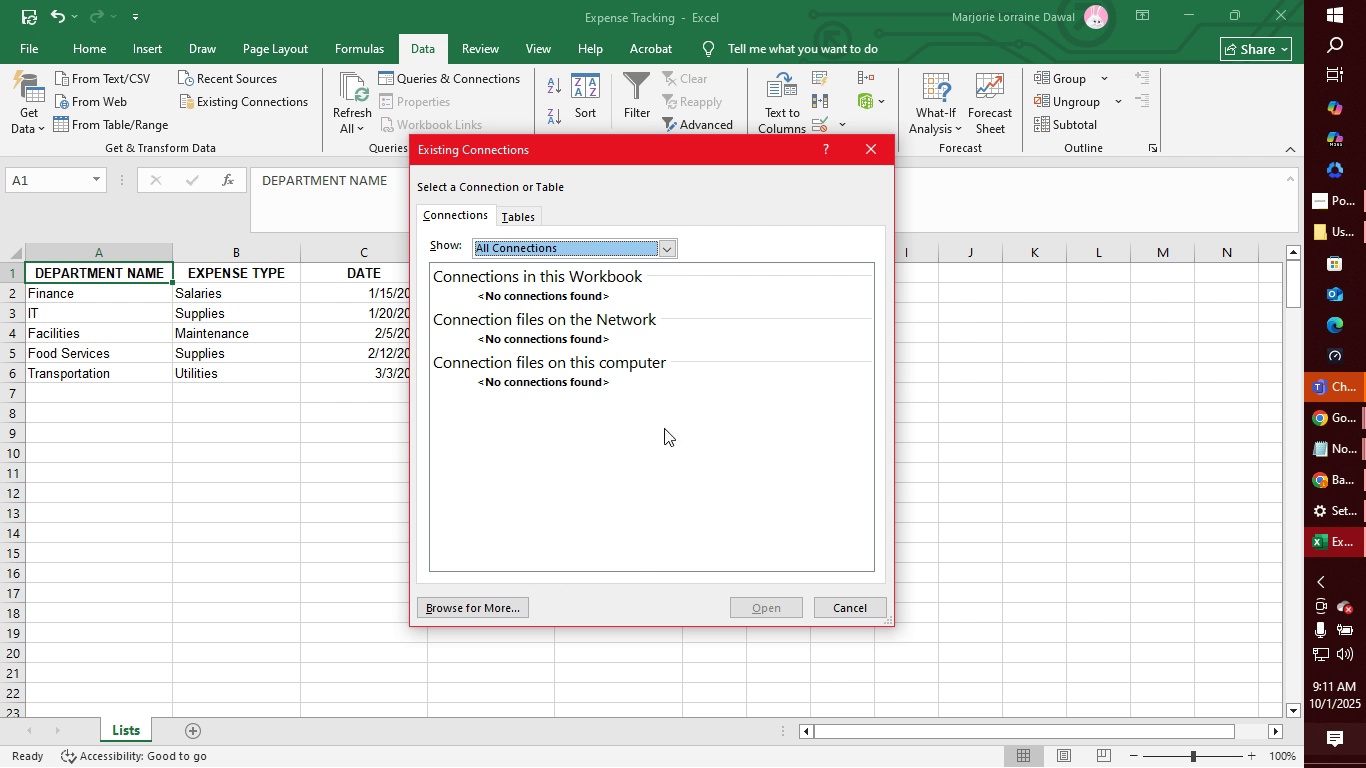 
wait(5.62)
 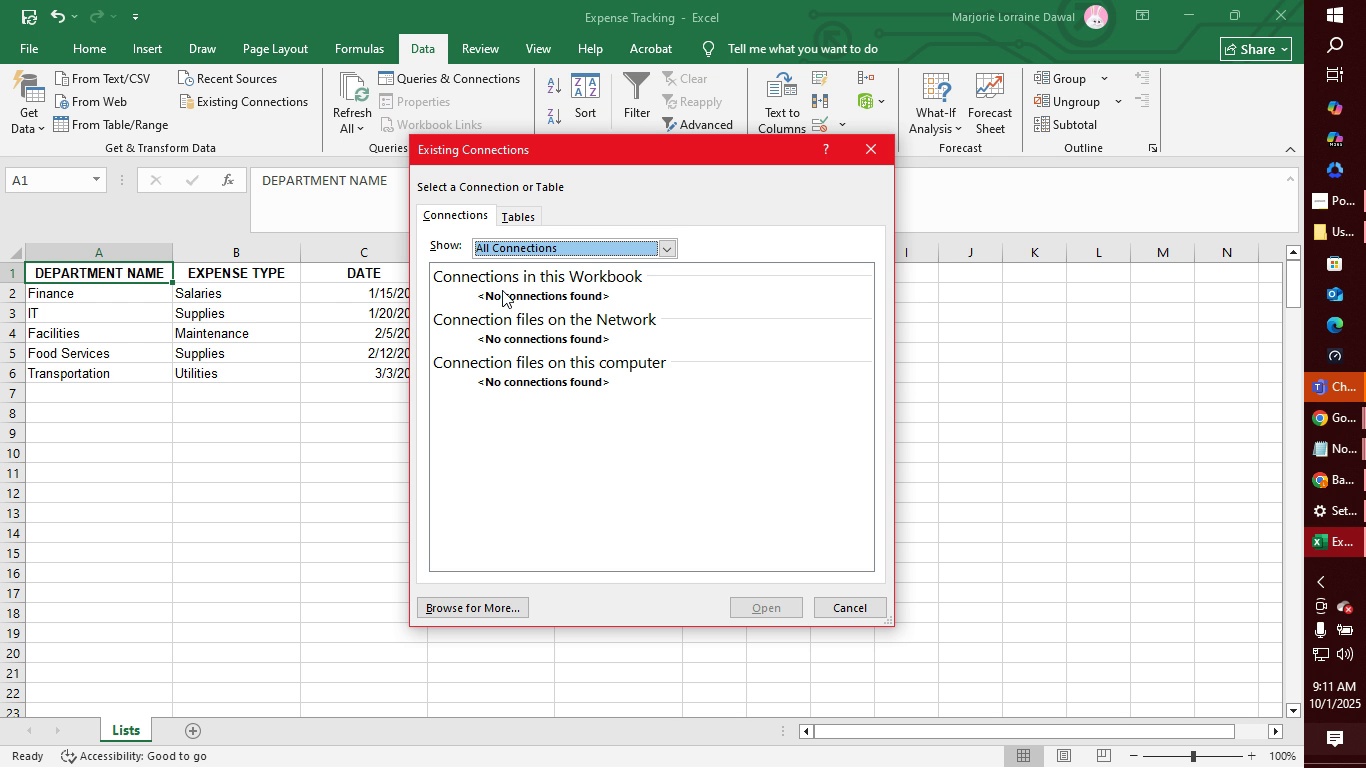 
left_click([871, 148])
 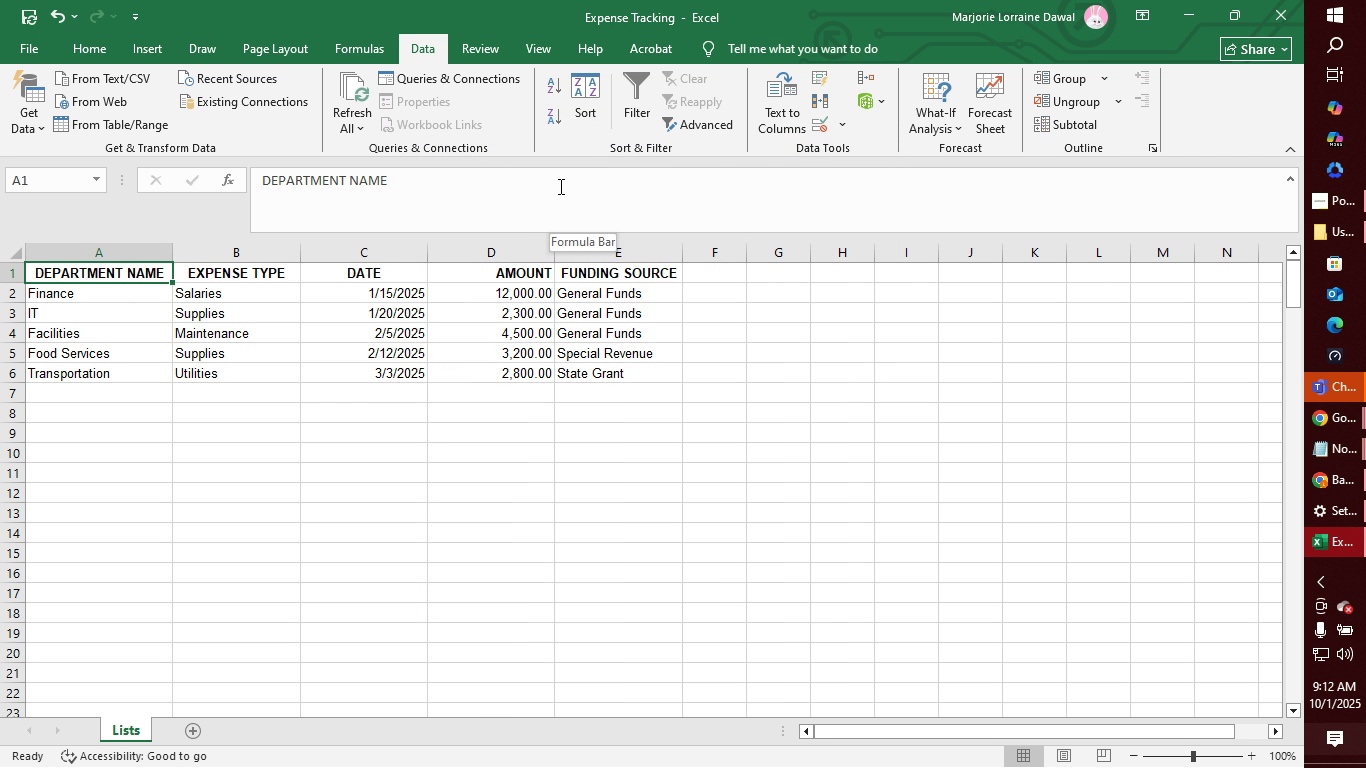 
wait(62.58)
 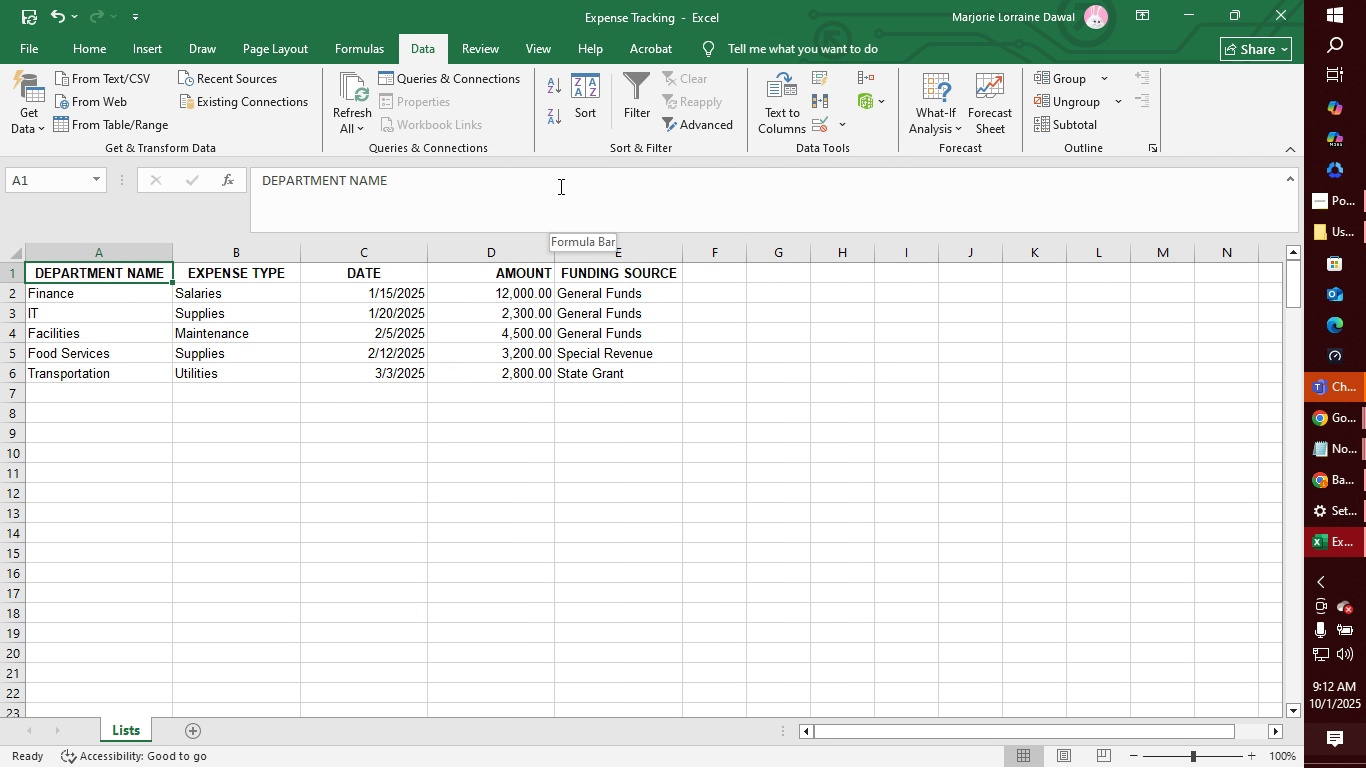 
left_click([192, 733])
 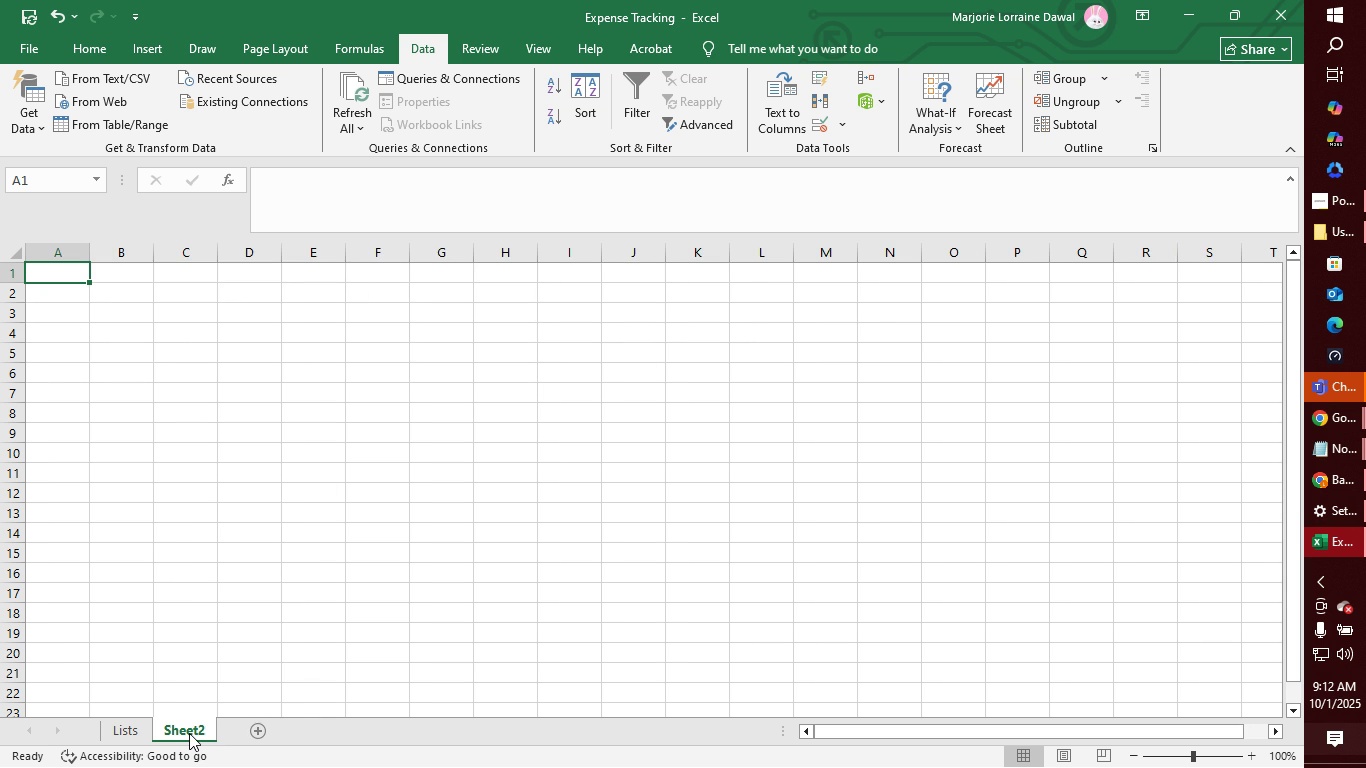 
right_click([189, 733])
 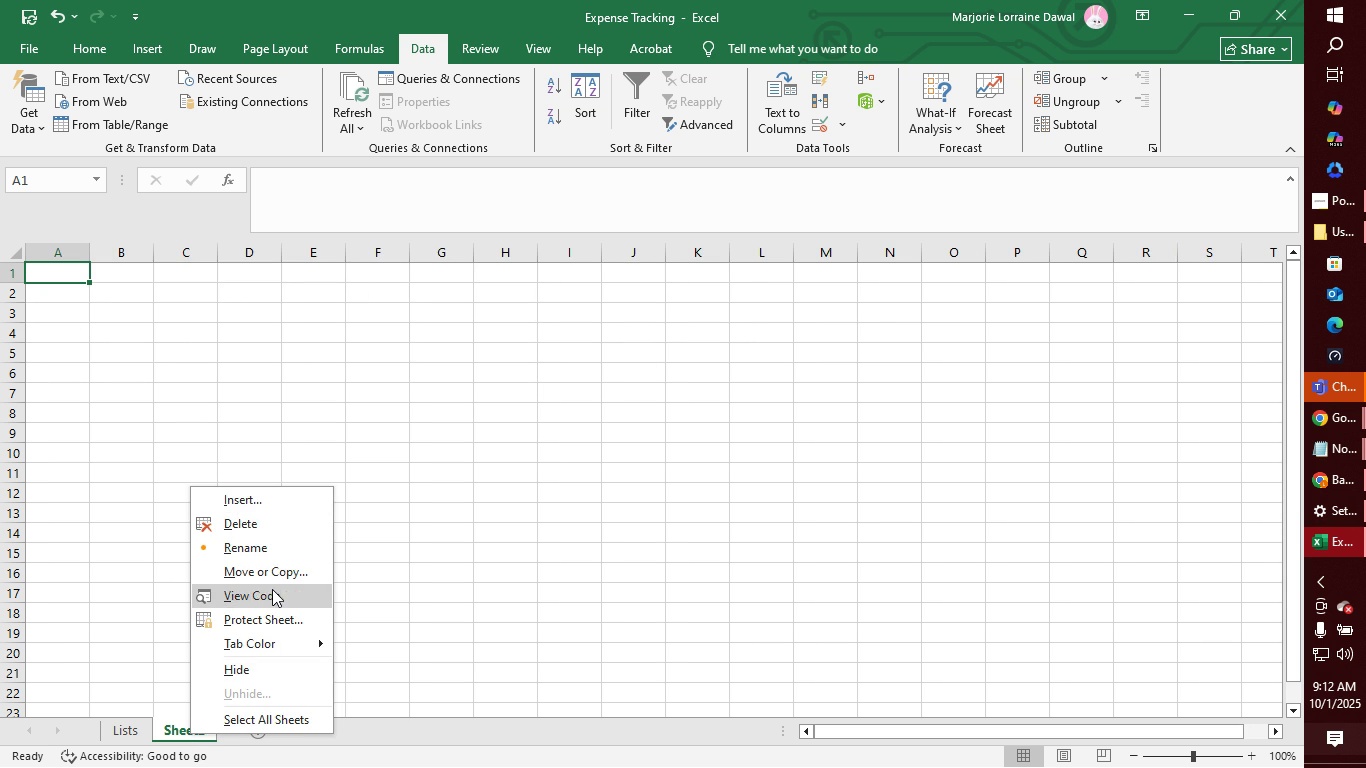 
left_click([279, 546])
 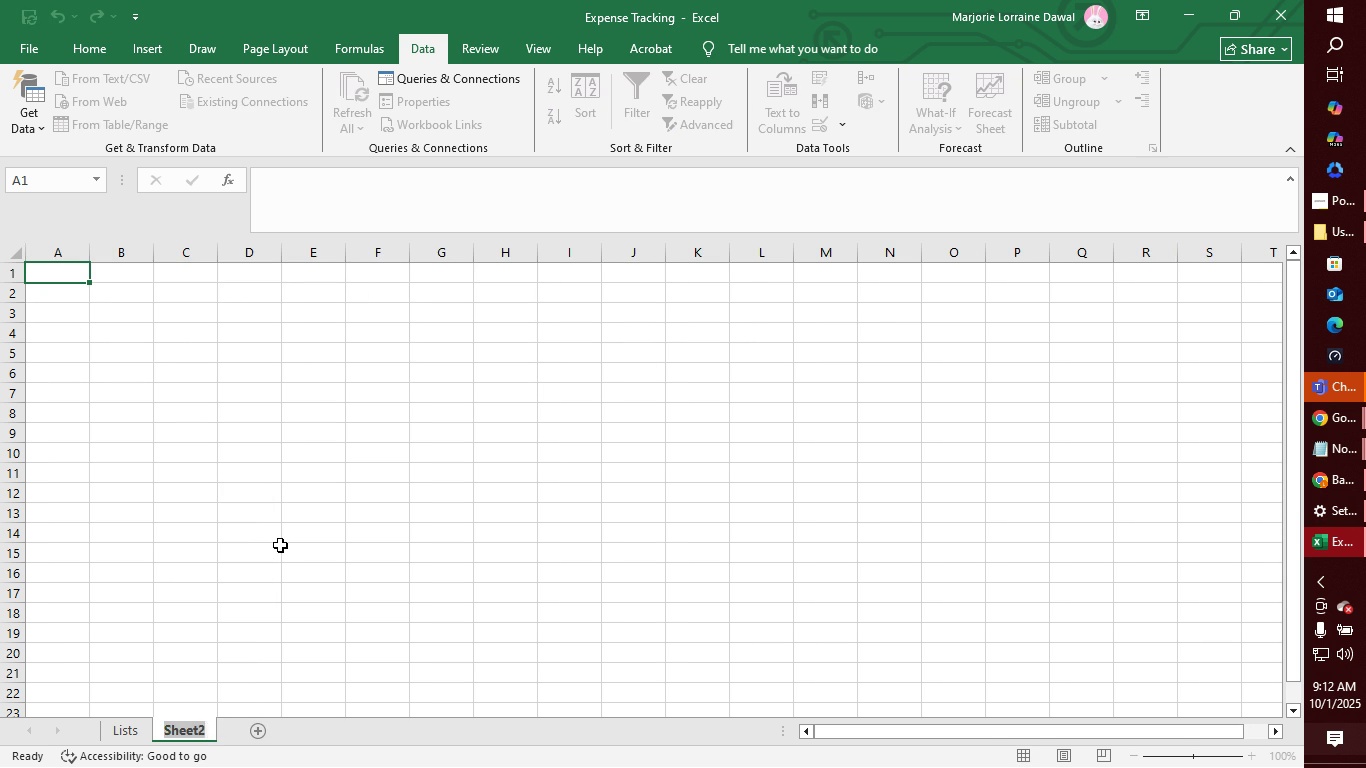 
type(Data Entry)